 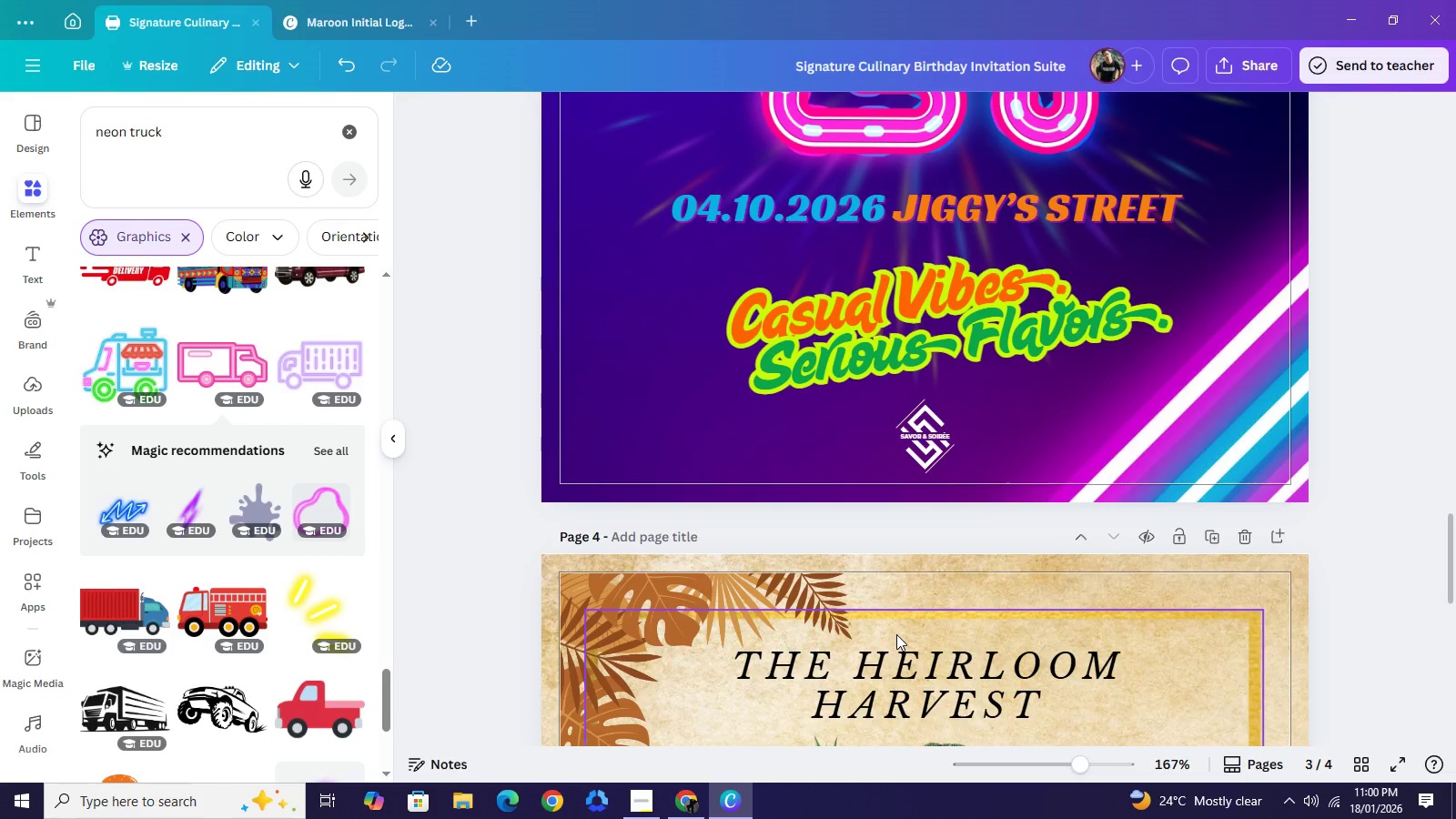 
scroll: coordinate [896, 634], scroll_direction: up, amount: 5.0
 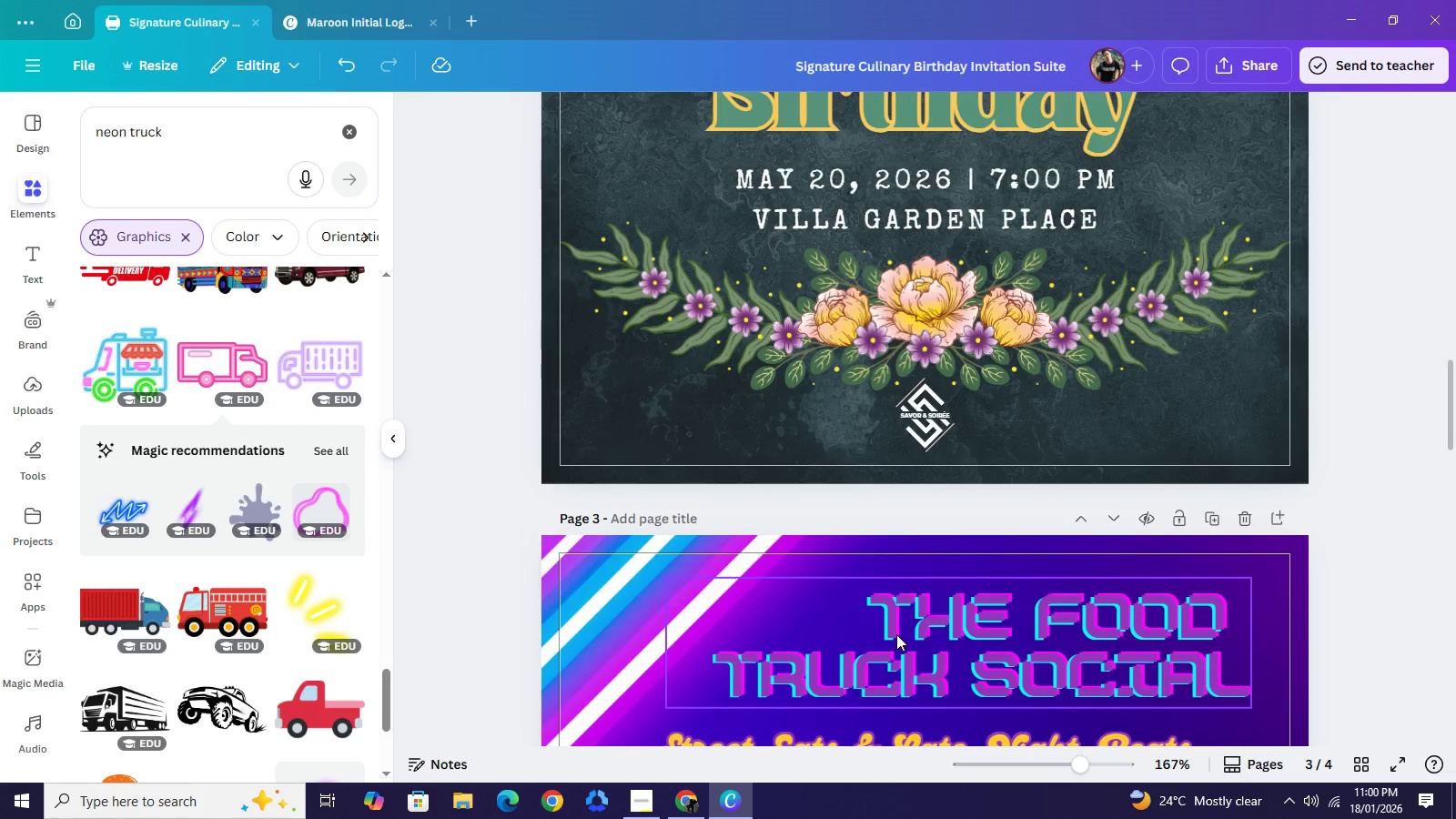 
scroll: coordinate [894, 647], scroll_direction: down, amount: 12.0
 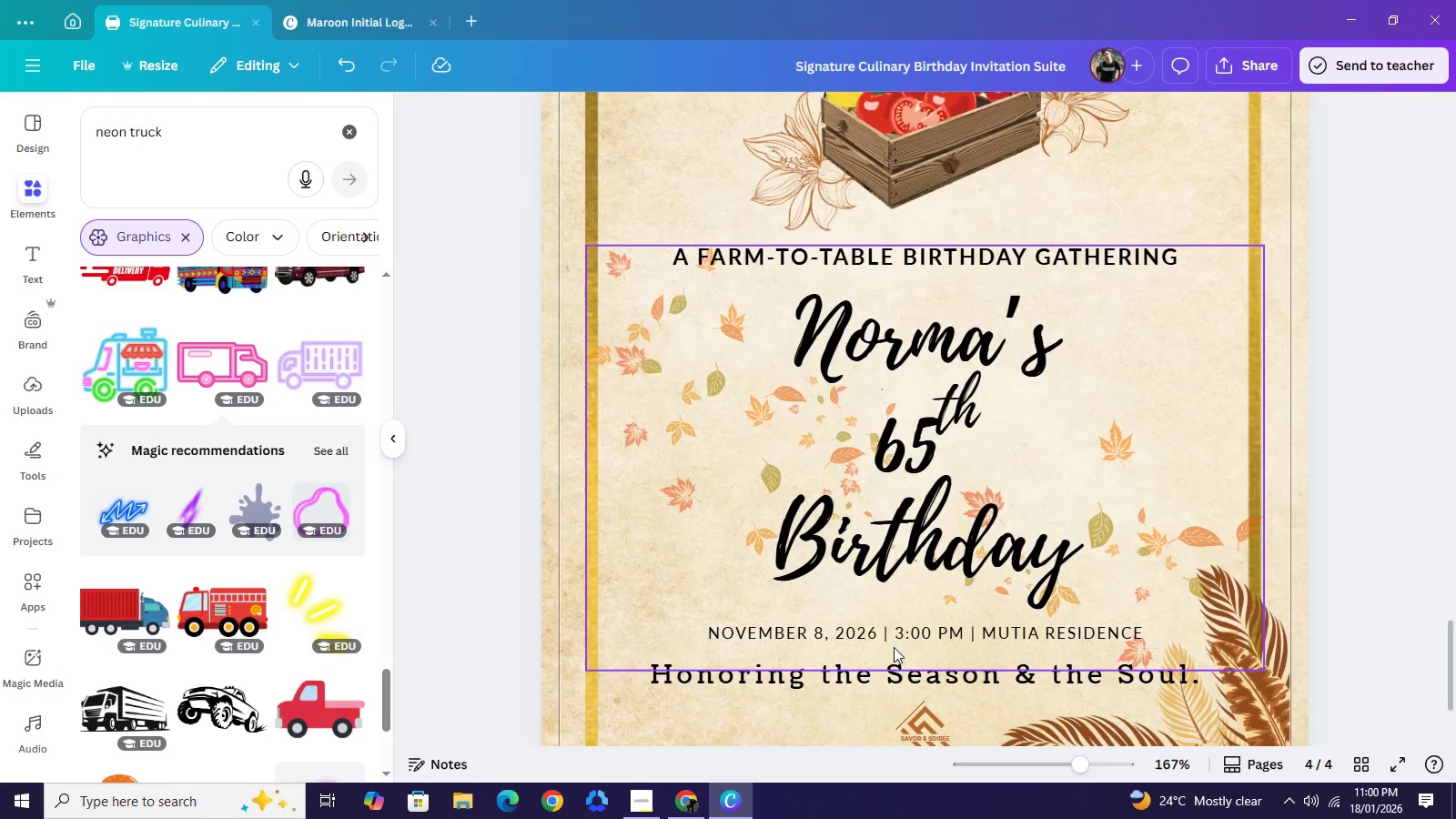 
scroll: coordinate [894, 647], scroll_direction: down, amount: 1.0
 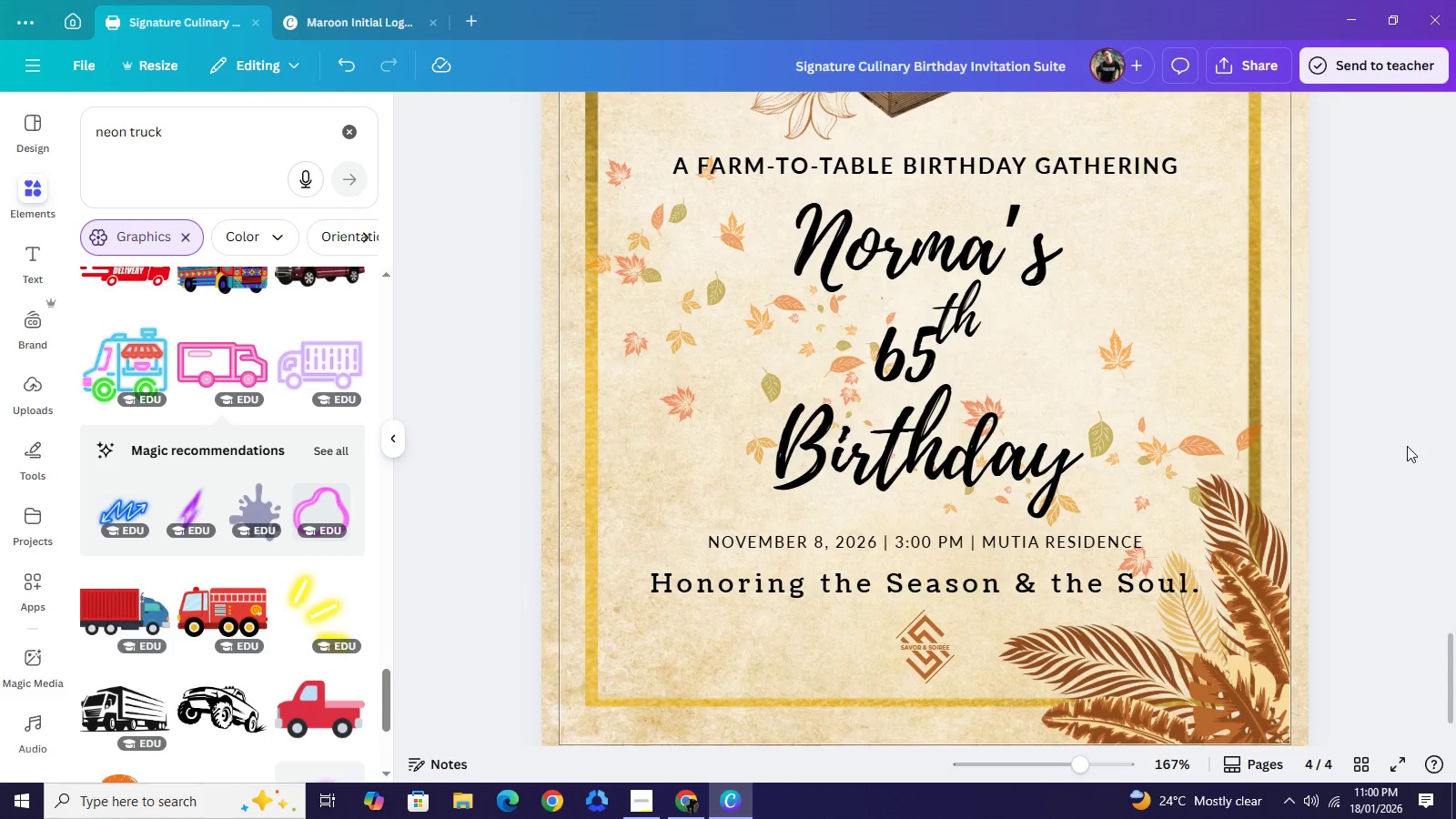 
left_click([1407, 446])
 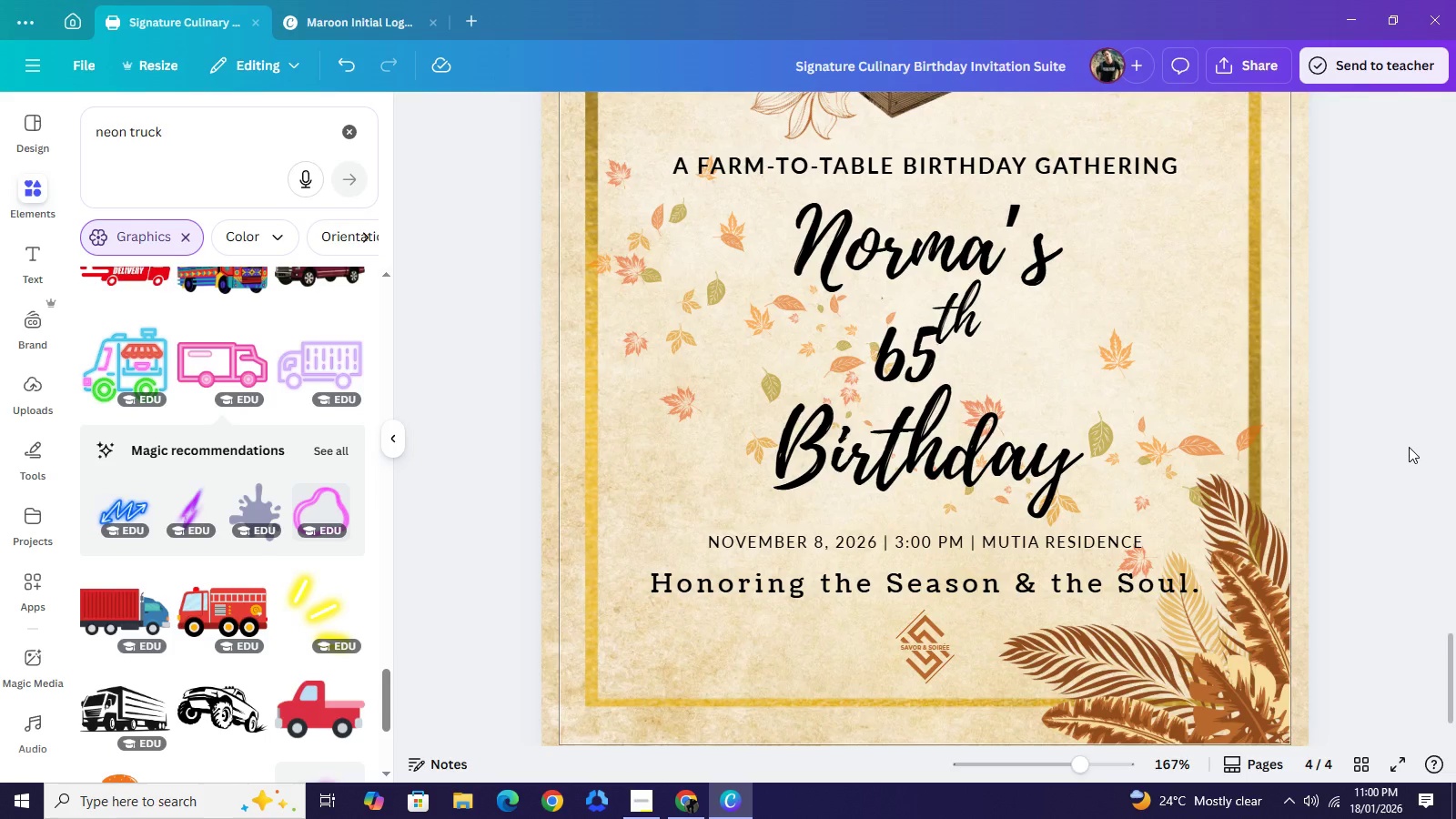 
wait(15.0)
 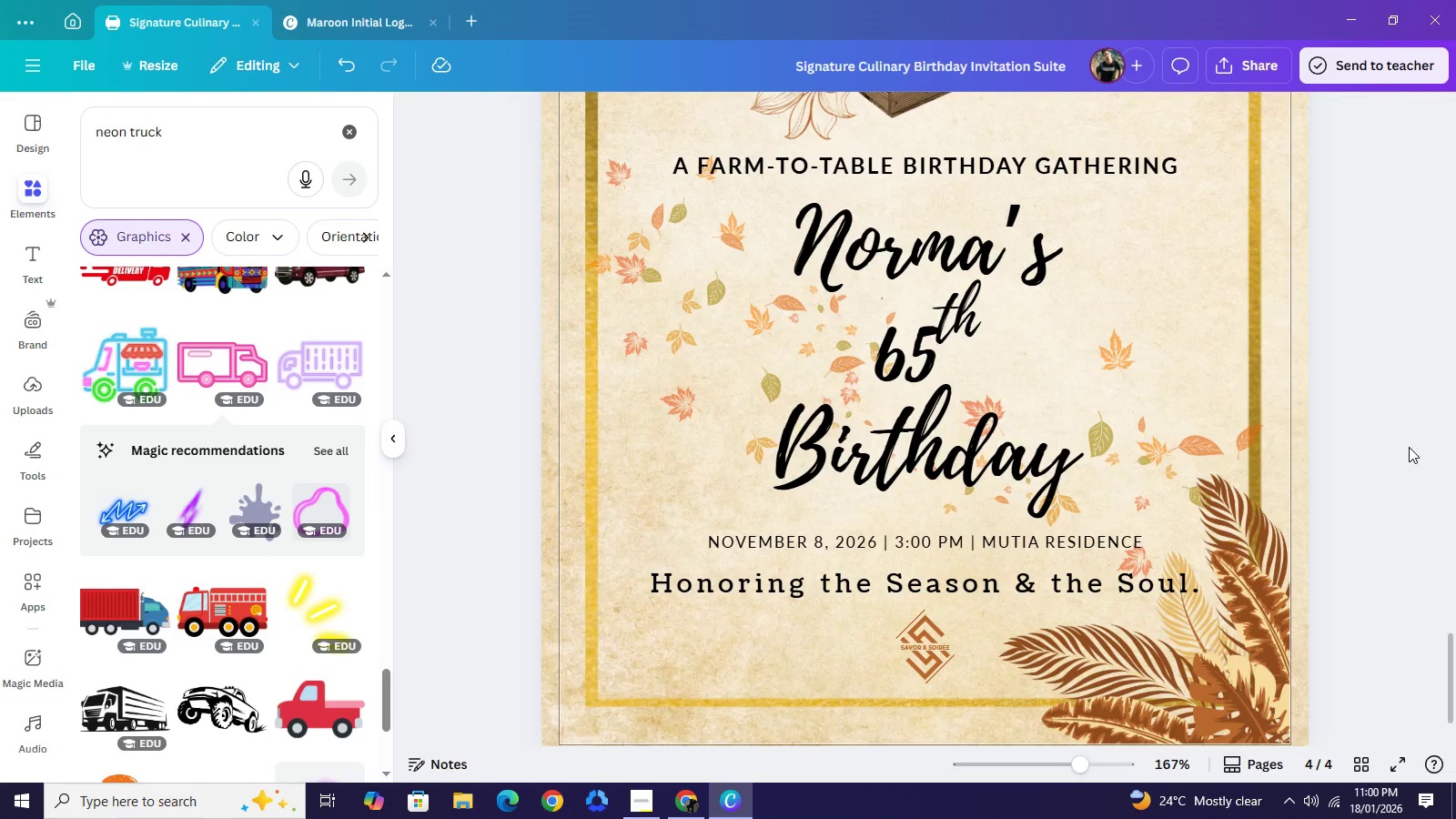 
left_click([1070, 765])
 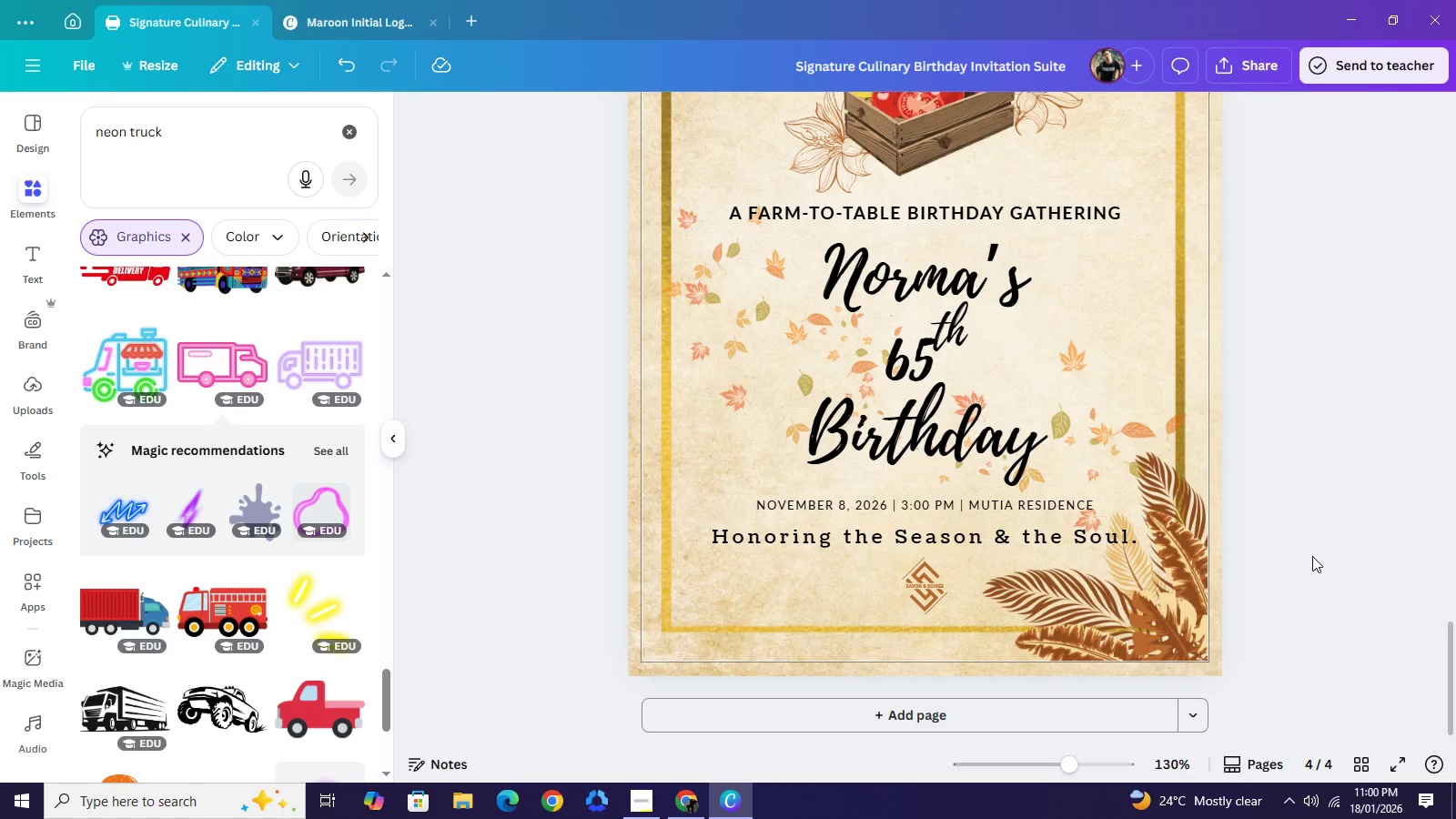 
left_click([1313, 556])
 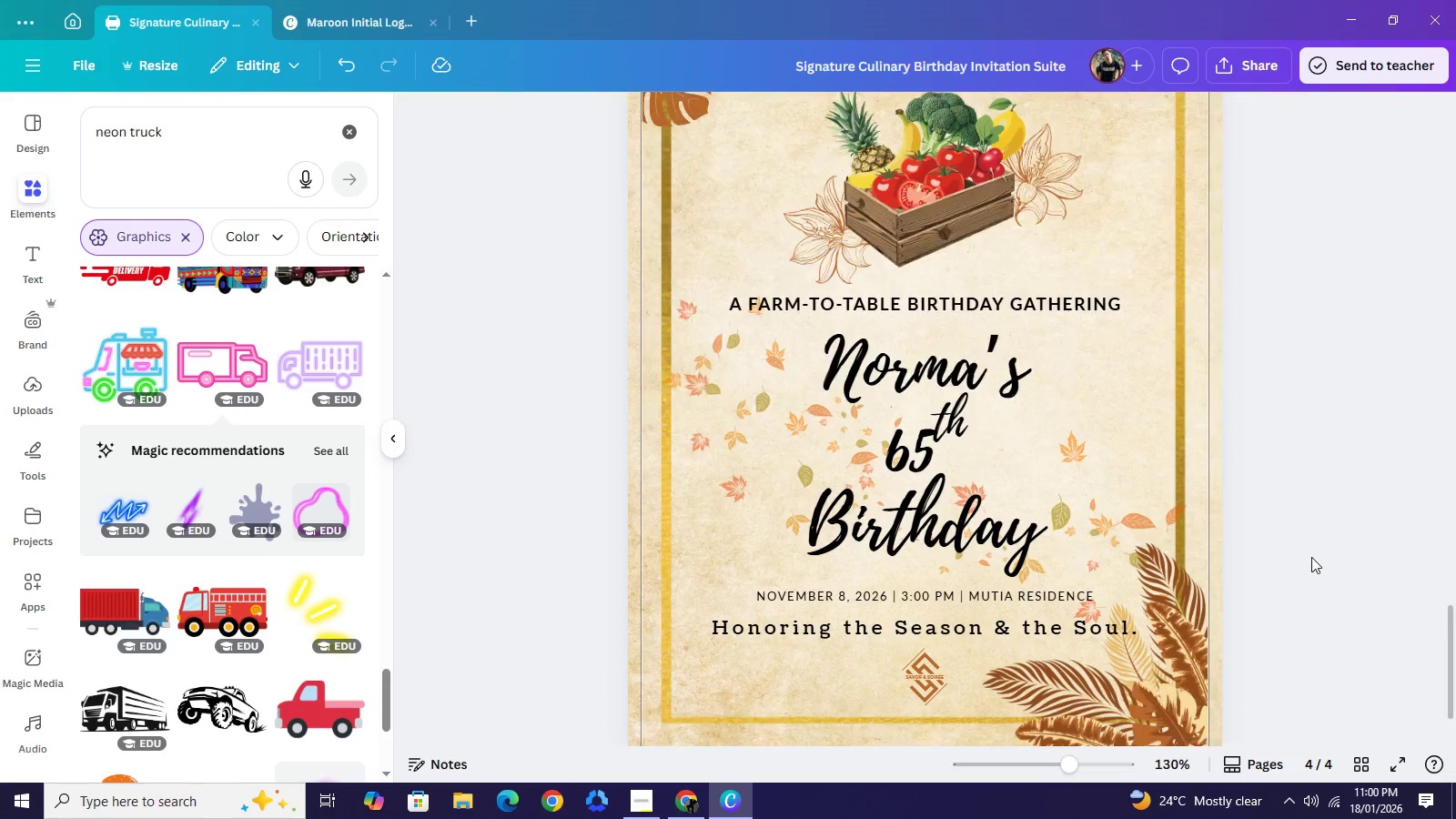 
scroll: coordinate [1311, 557], scroll_direction: up, amount: 3.0
 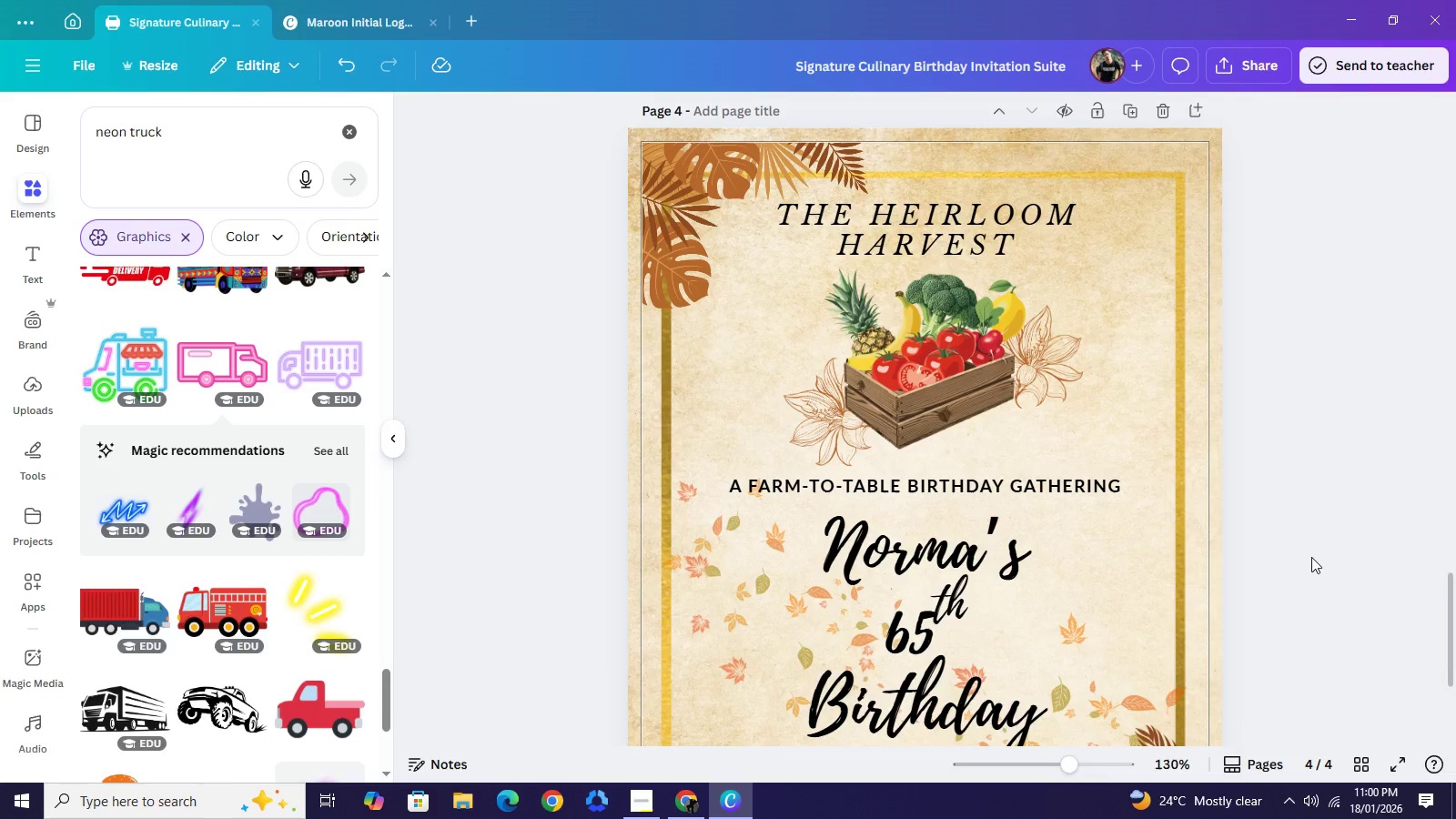 
wait(5.43)
 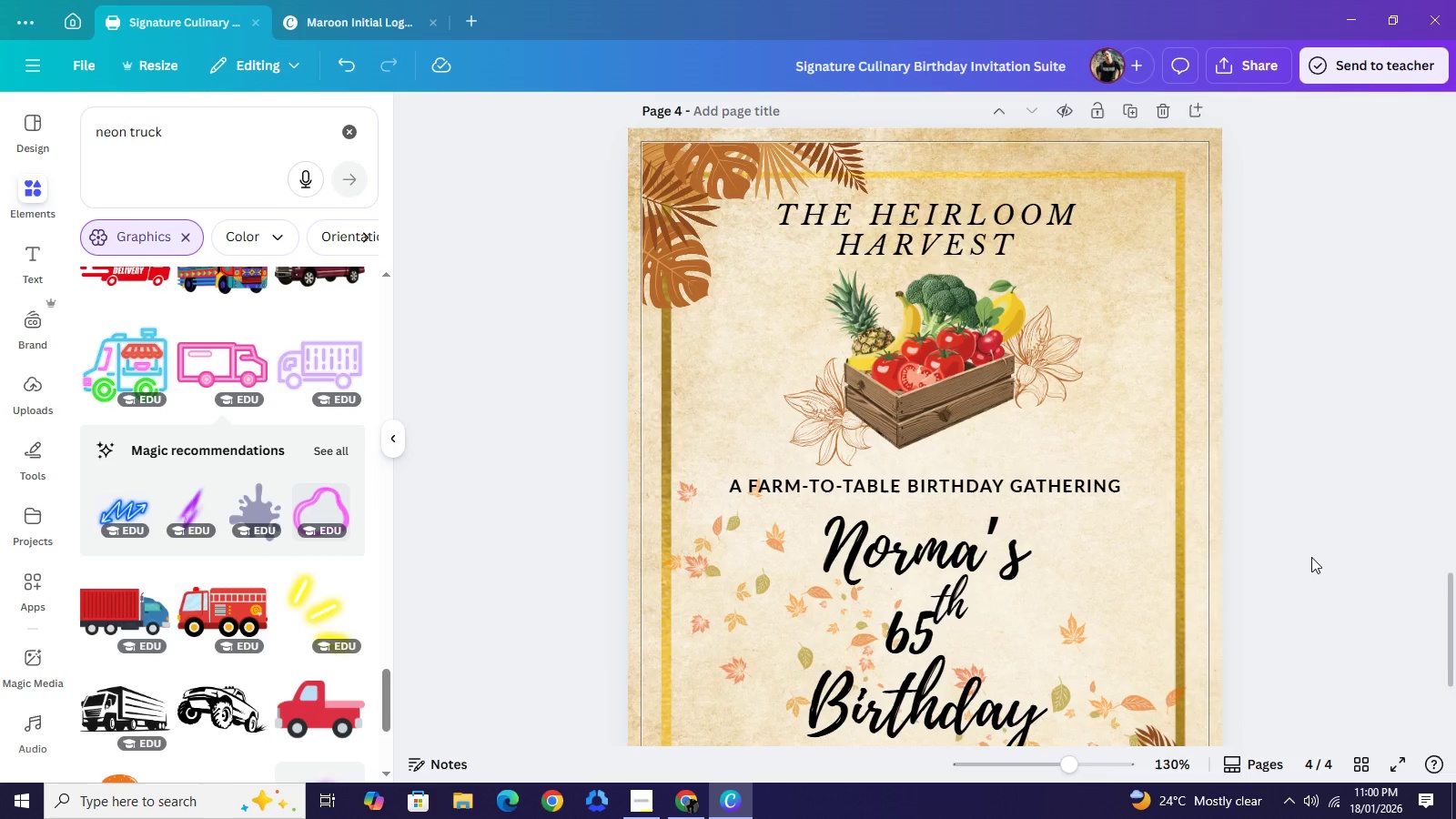 
scroll: coordinate [1311, 557], scroll_direction: up, amount: 11.0
 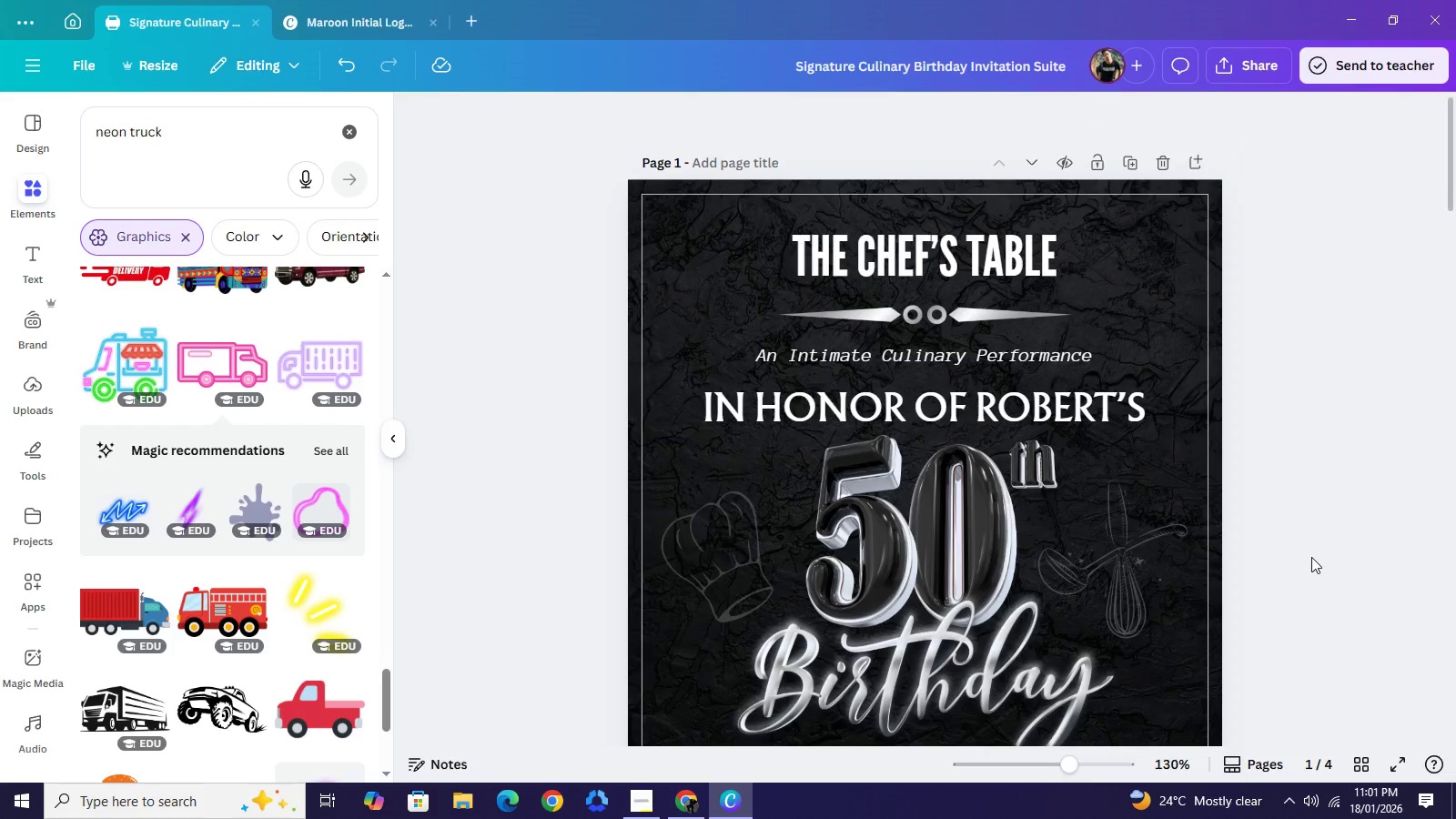 
scroll: coordinate [1311, 557], scroll_direction: down, amount: 1.0
 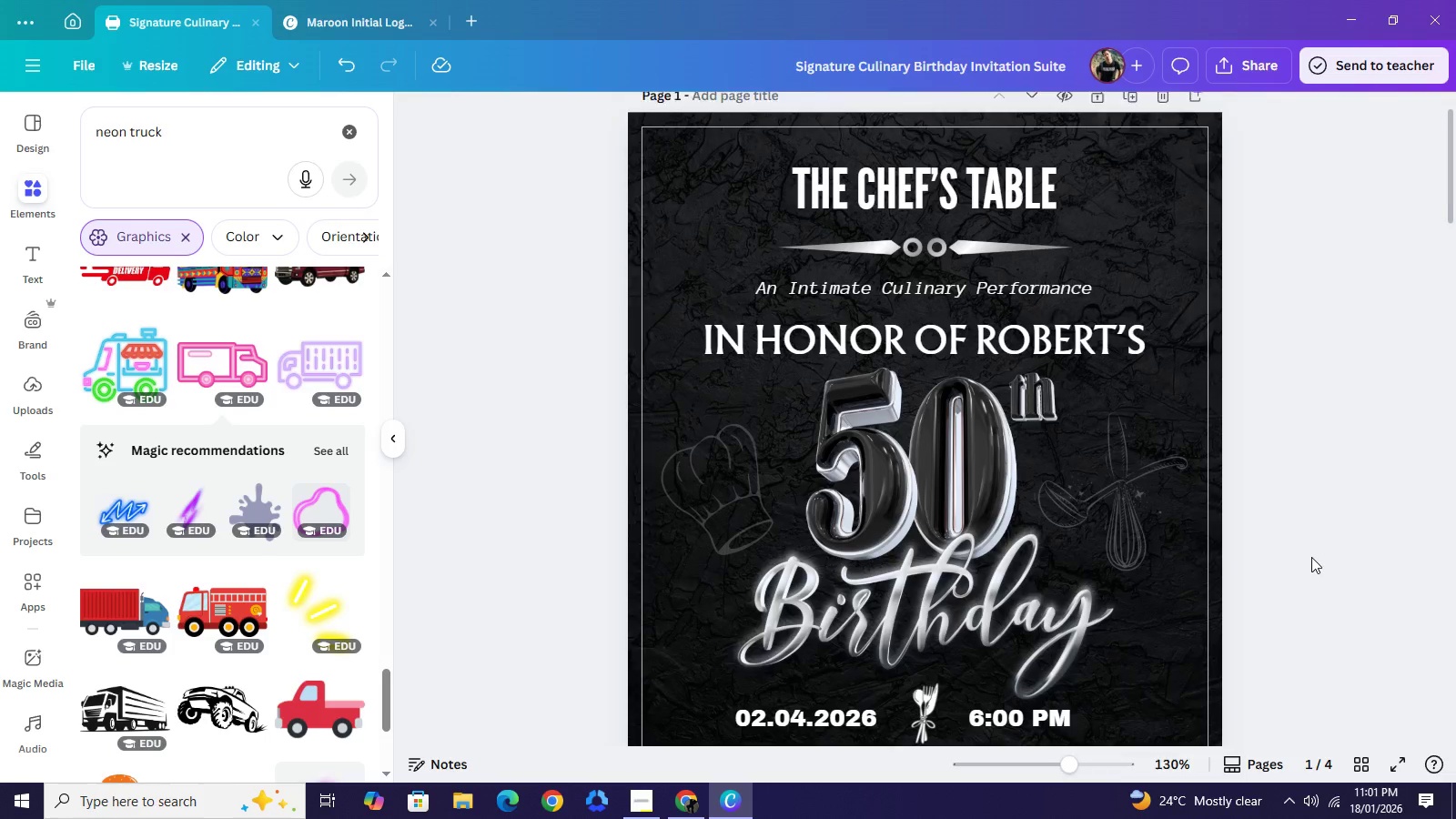 
scroll: coordinate [1311, 557], scroll_direction: up, amount: 2.0
 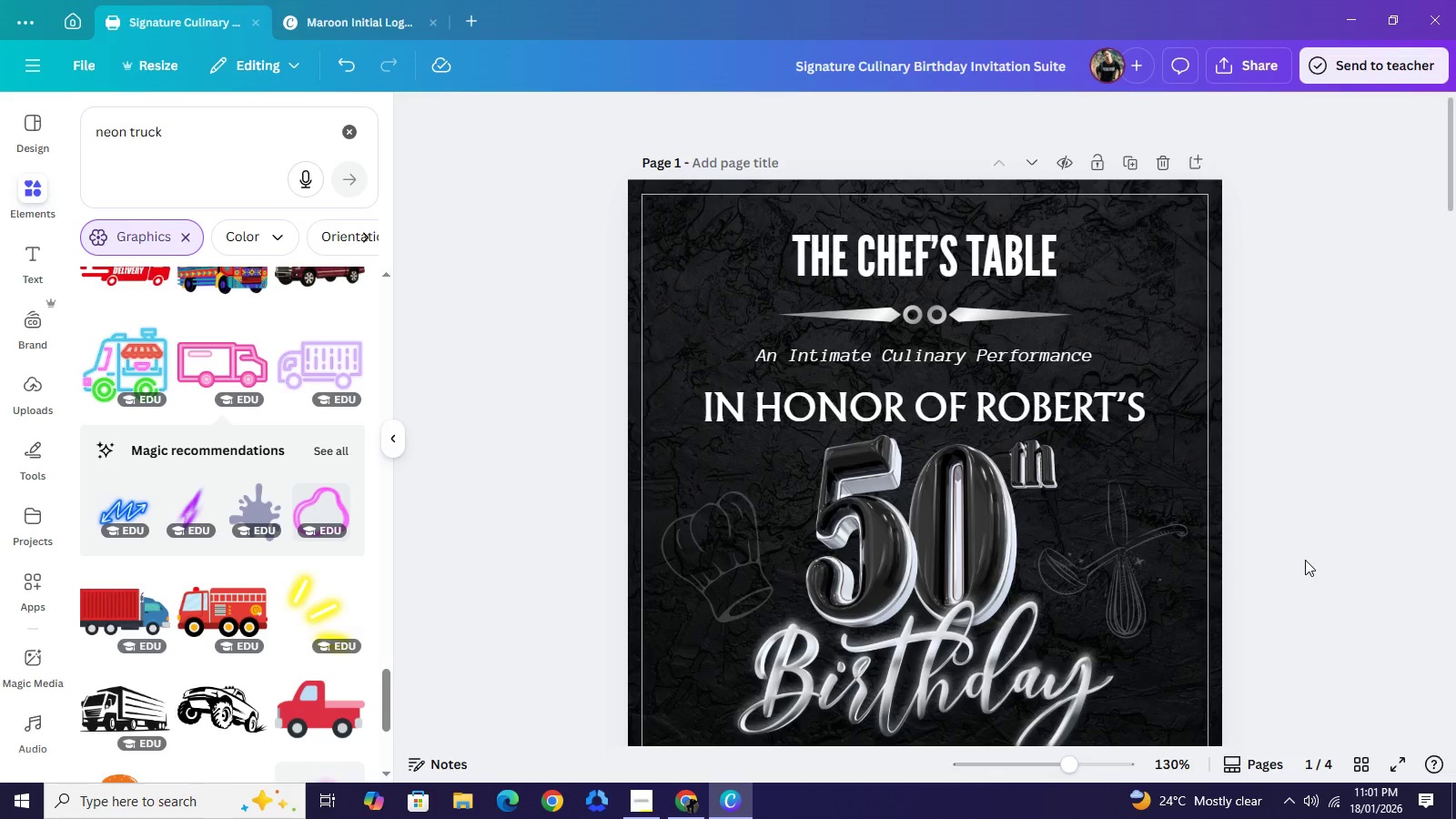 
wait(33.63)
 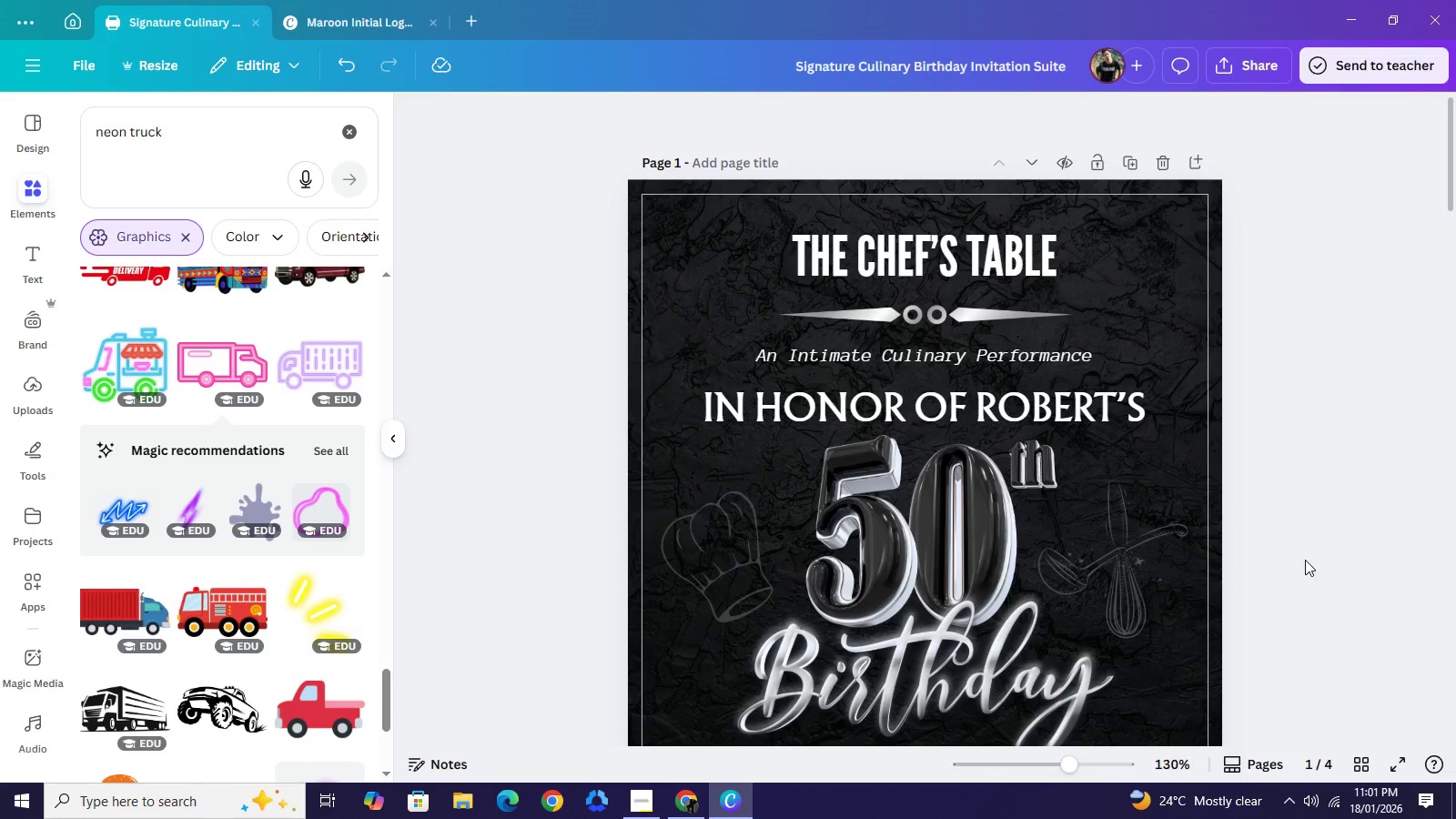 
left_click([569, 362])
 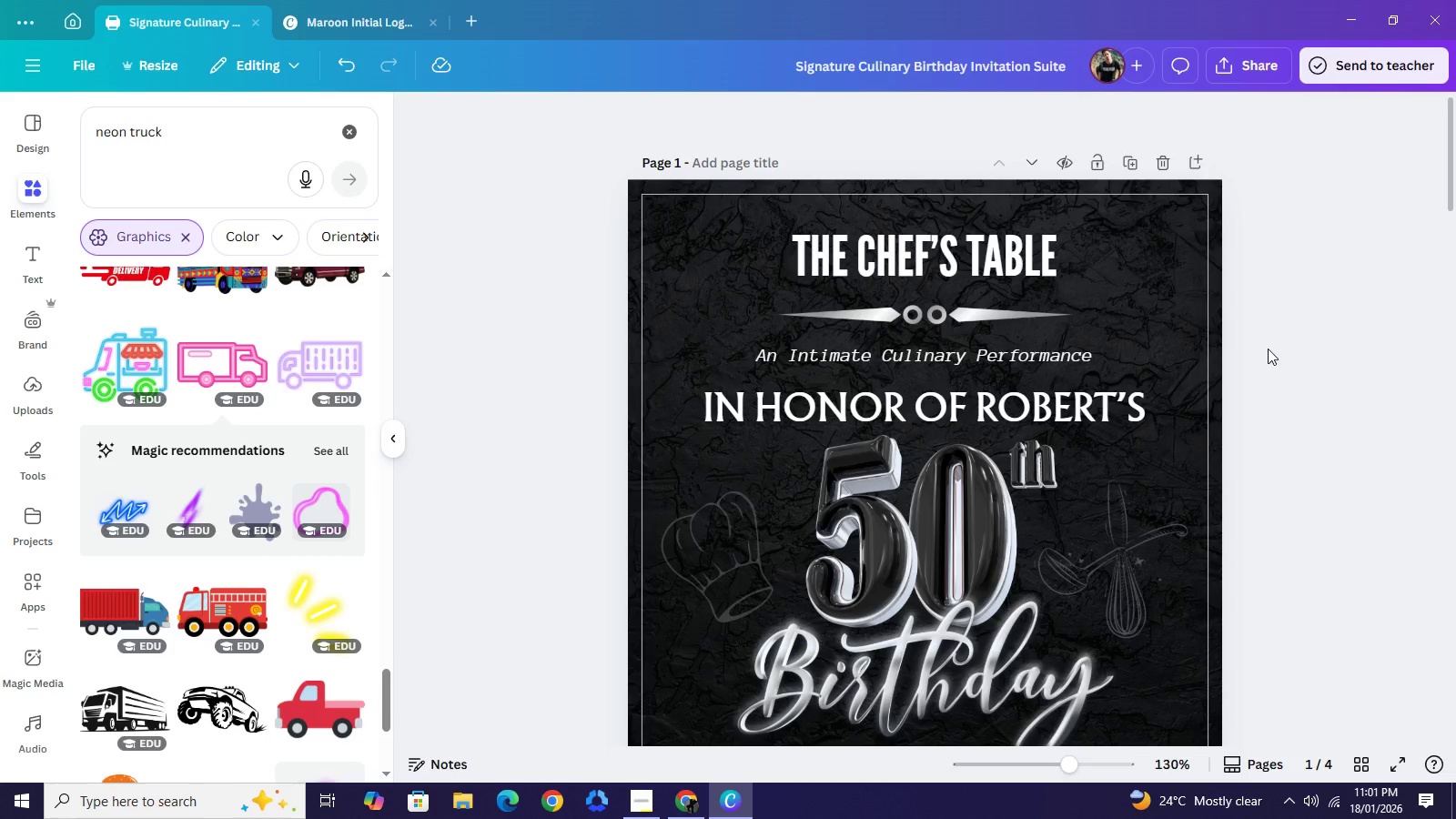 
scroll: coordinate [1268, 349], scroll_direction: down, amount: 1.0
 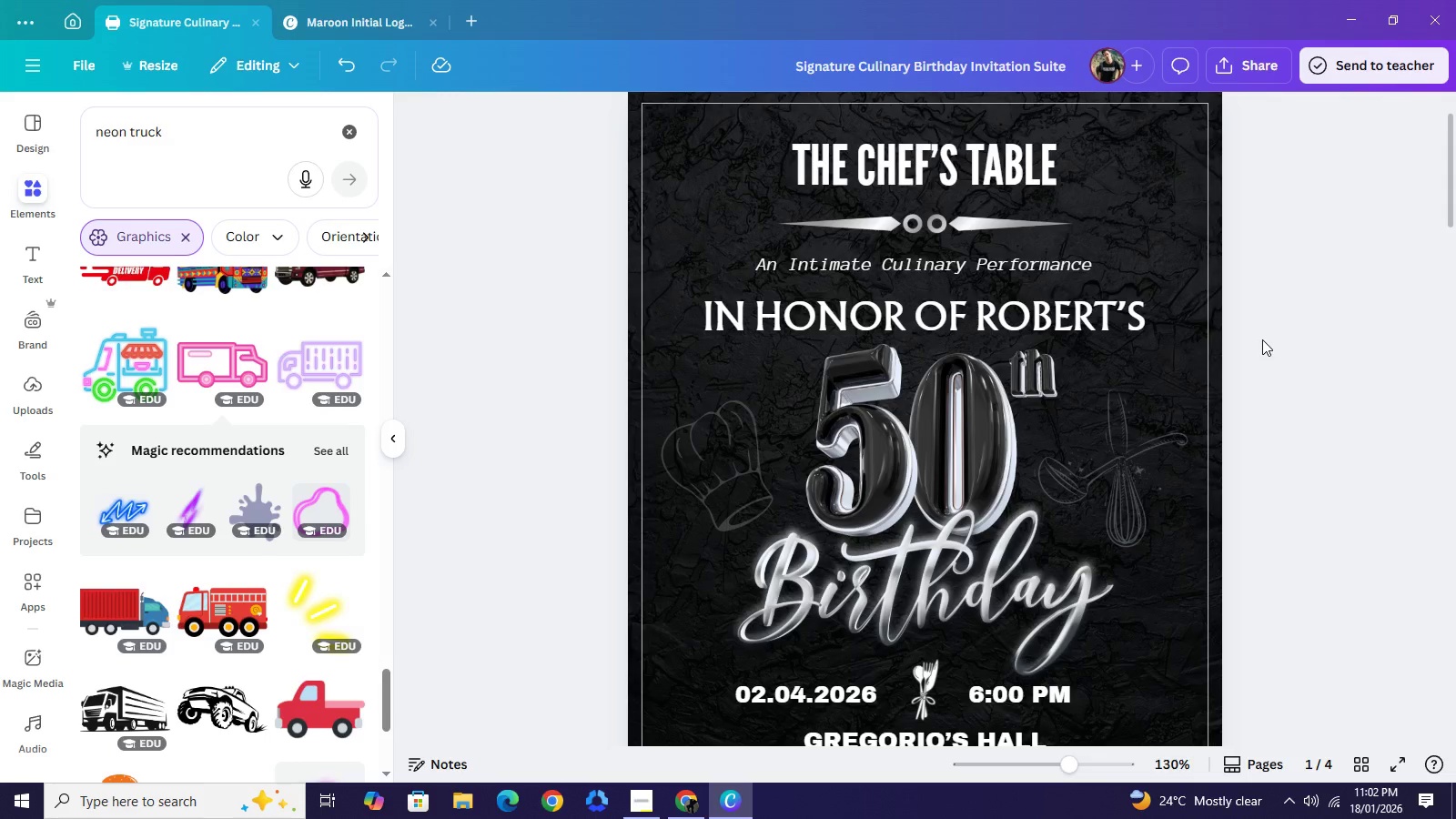 
wait(23.46)
 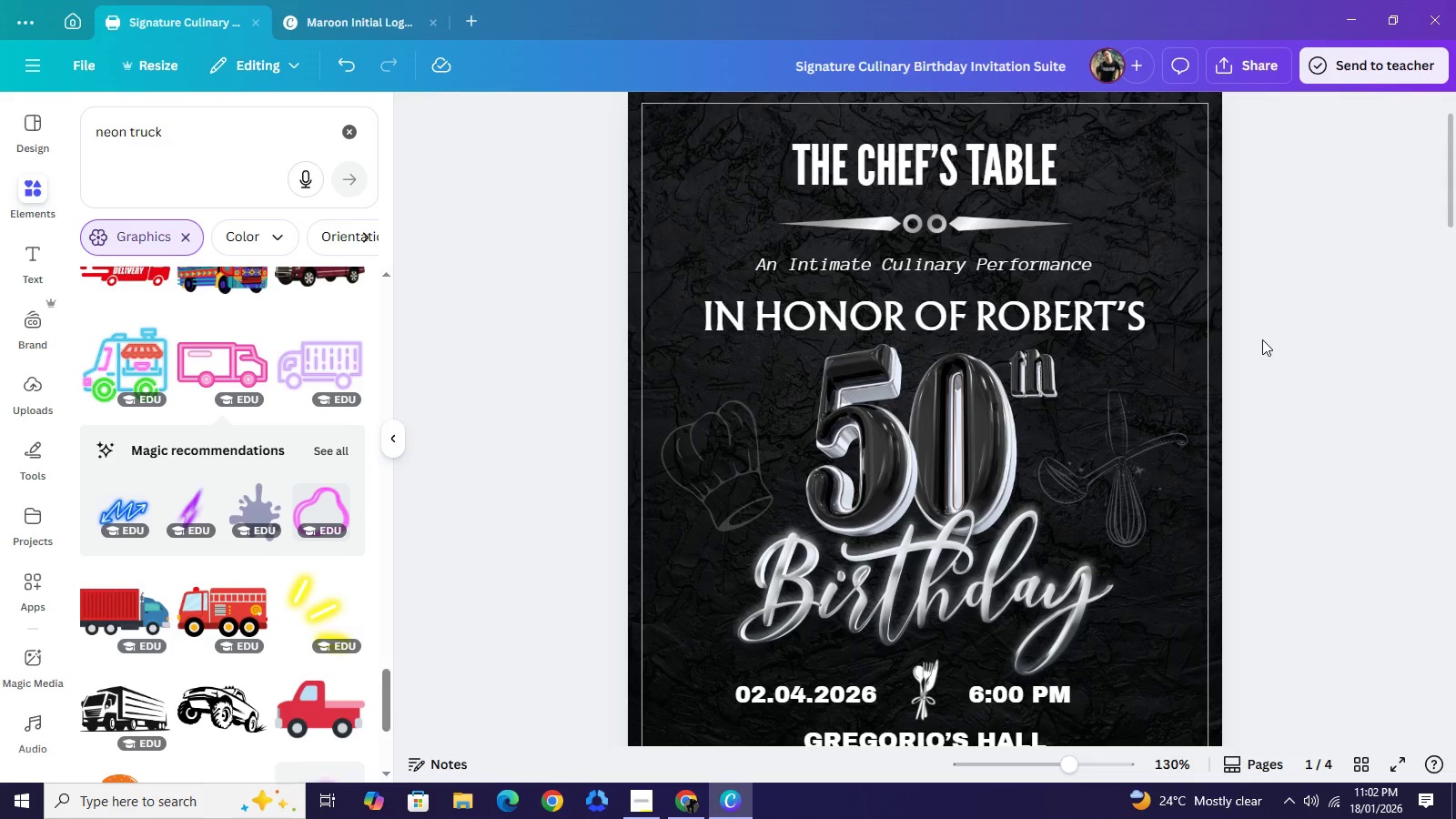 
scroll: coordinate [1347, 460], scroll_direction: down, amount: 17.0
 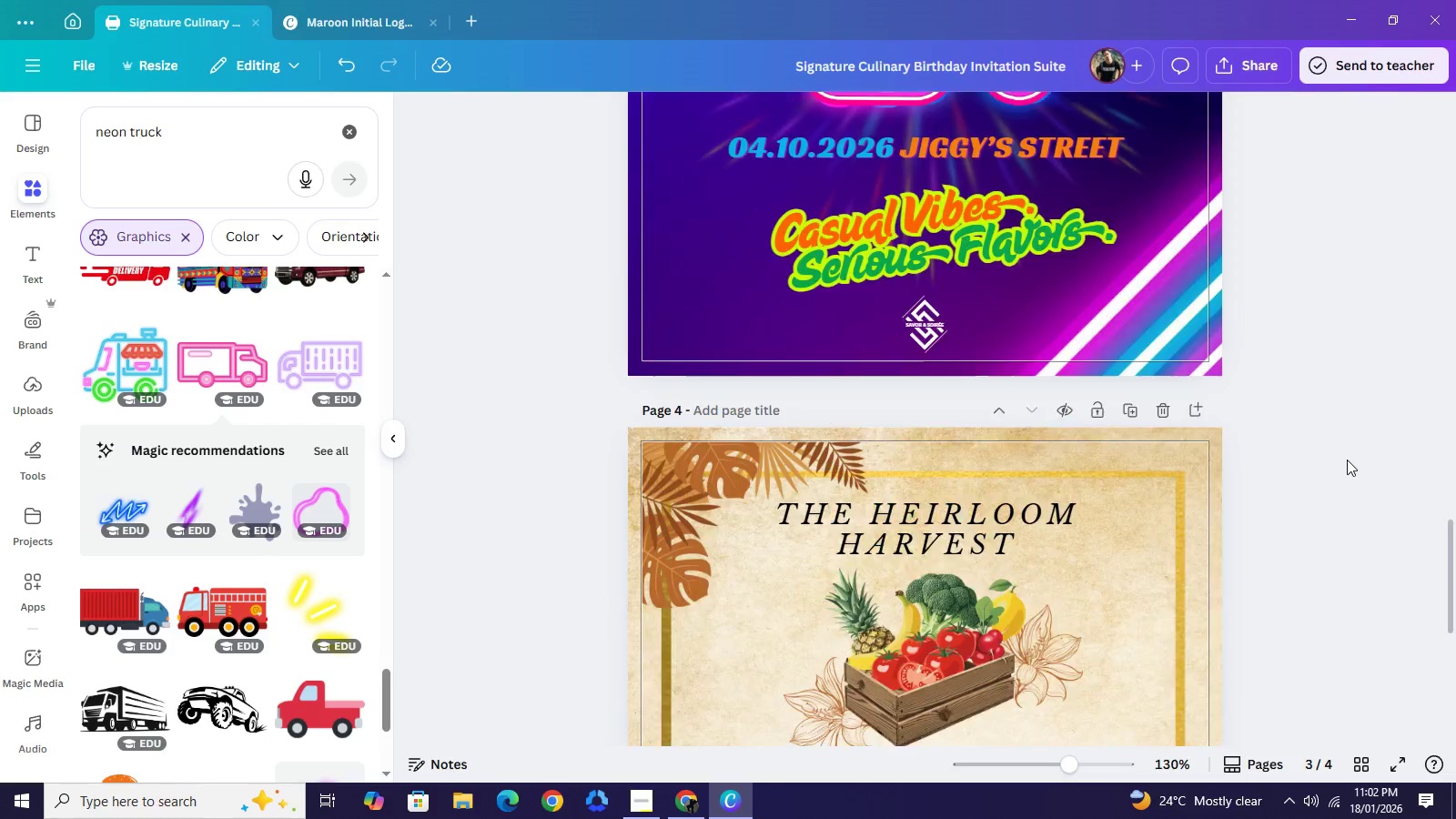 
scroll: coordinate [1347, 460], scroll_direction: up, amount: 7.0
 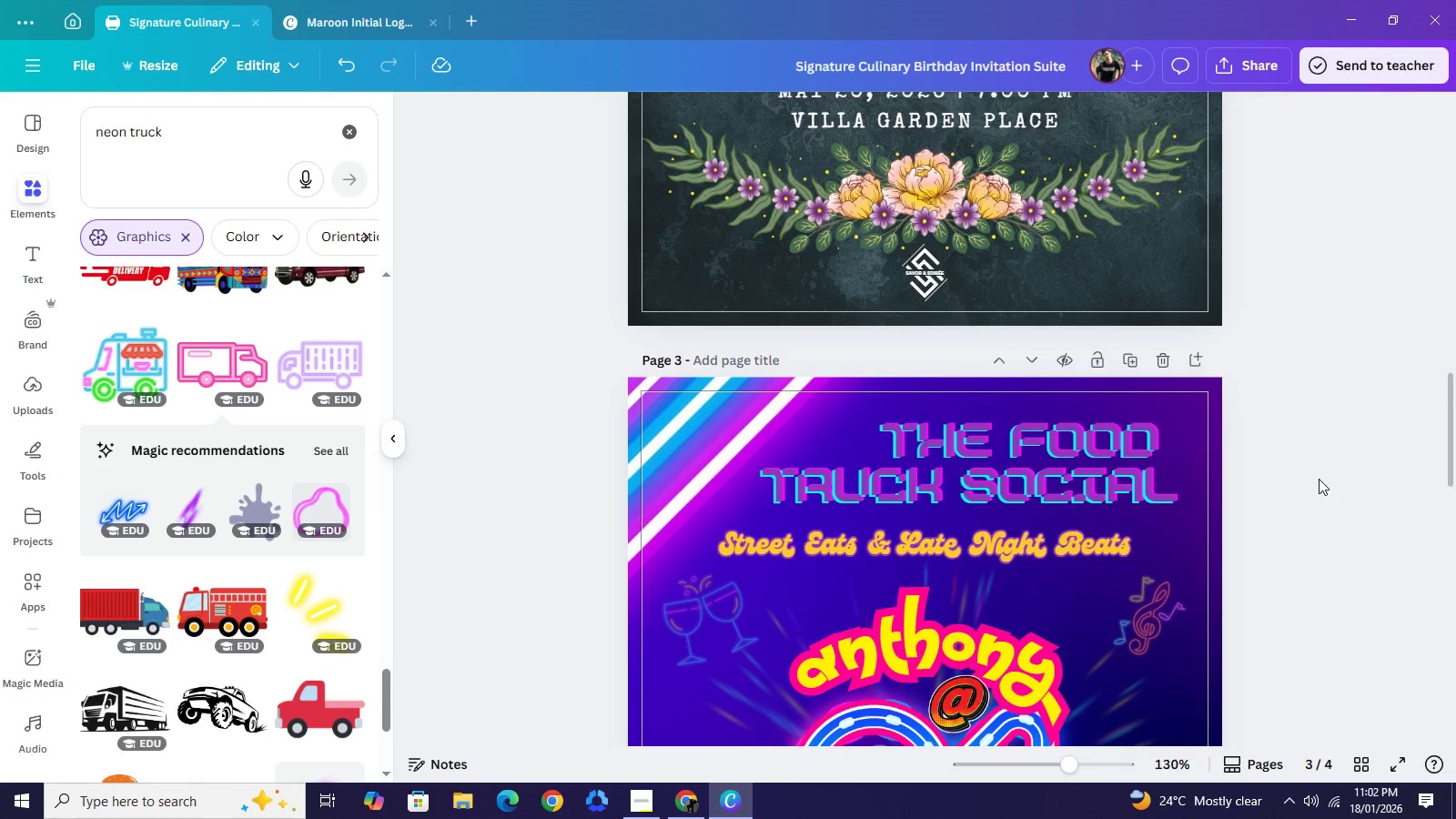 
wait(31.77)
 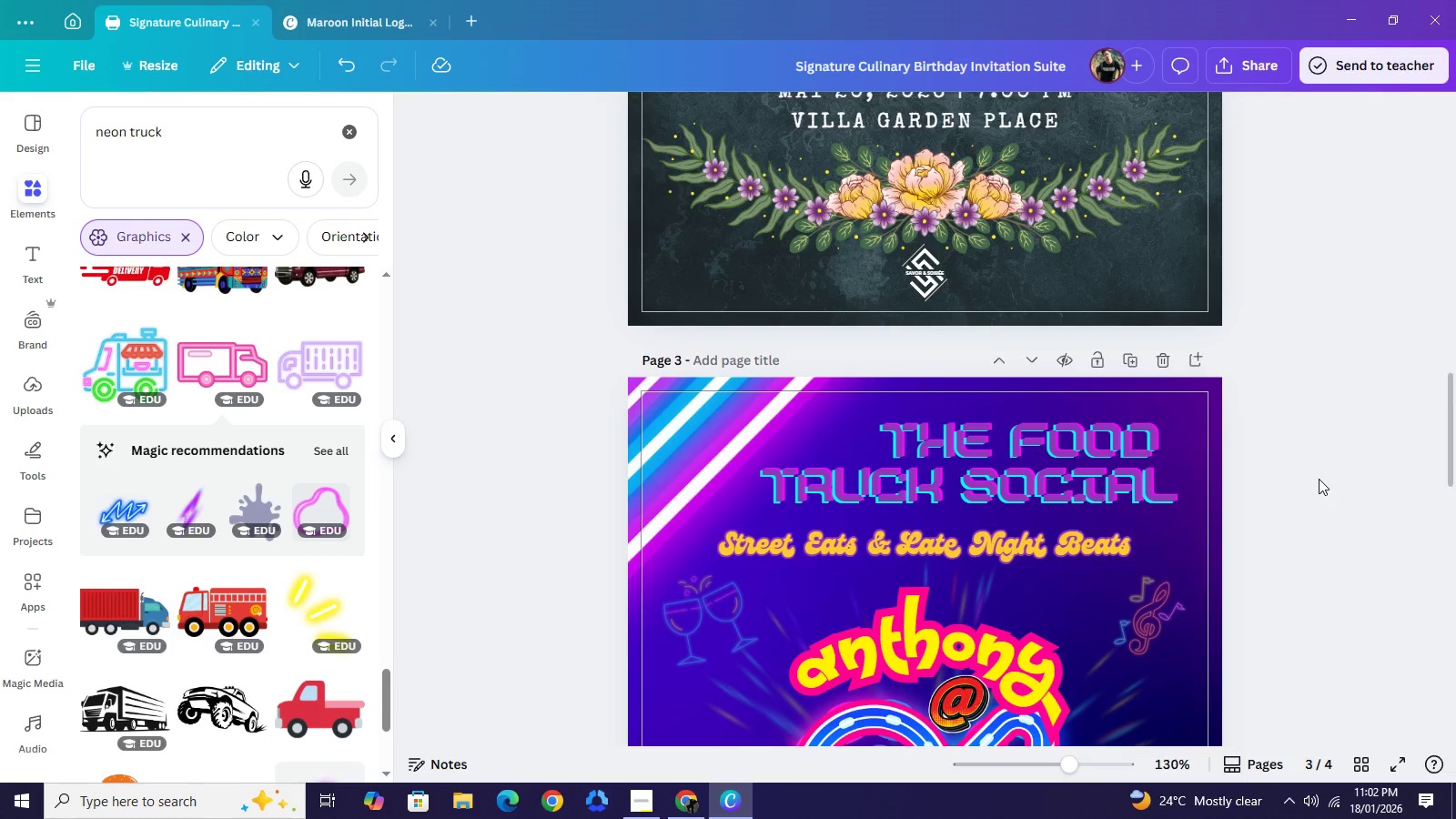 
scroll: coordinate [1279, 496], scroll_direction: down, amount: 3.0
 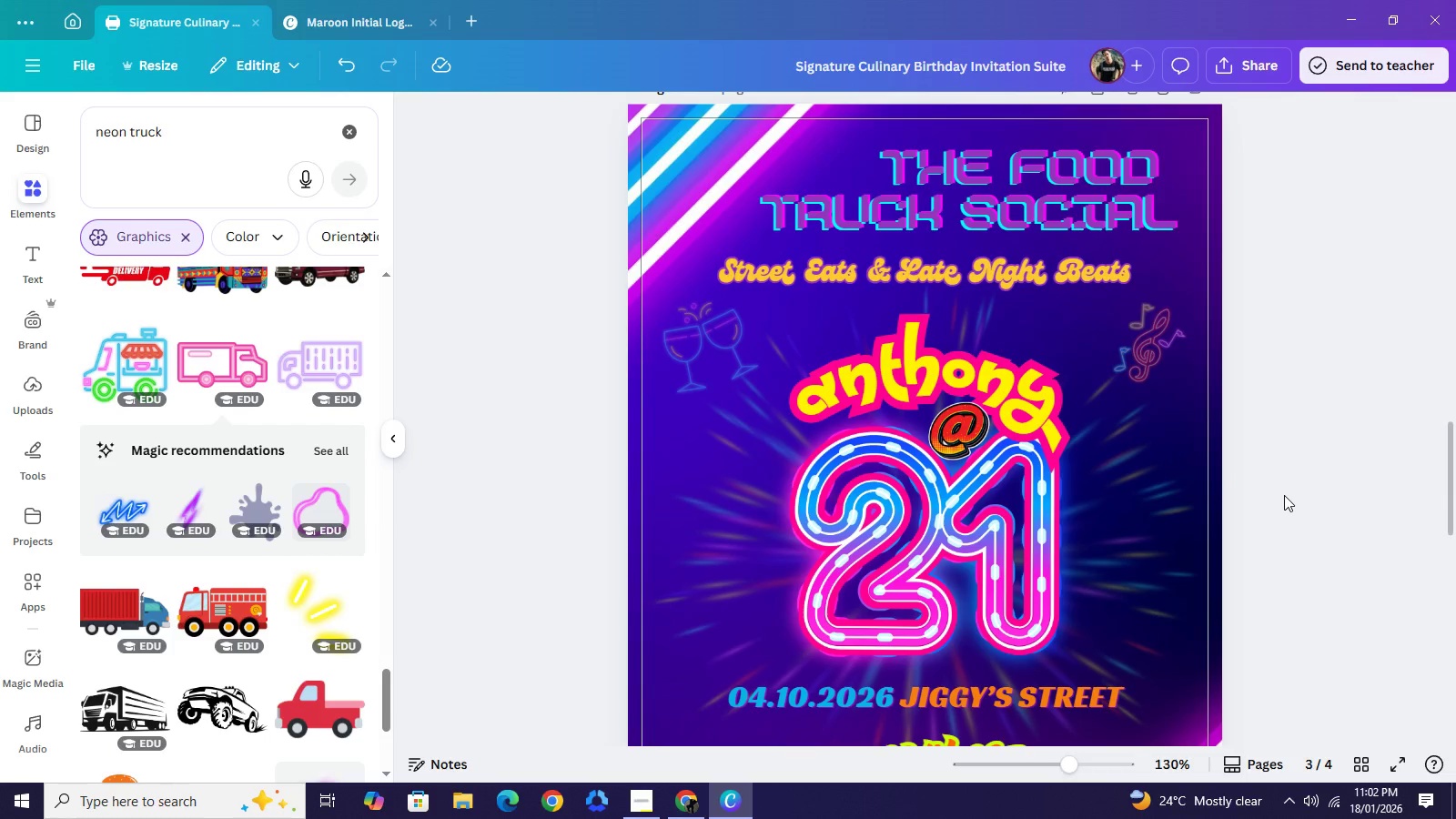 
left_click([1284, 495])
 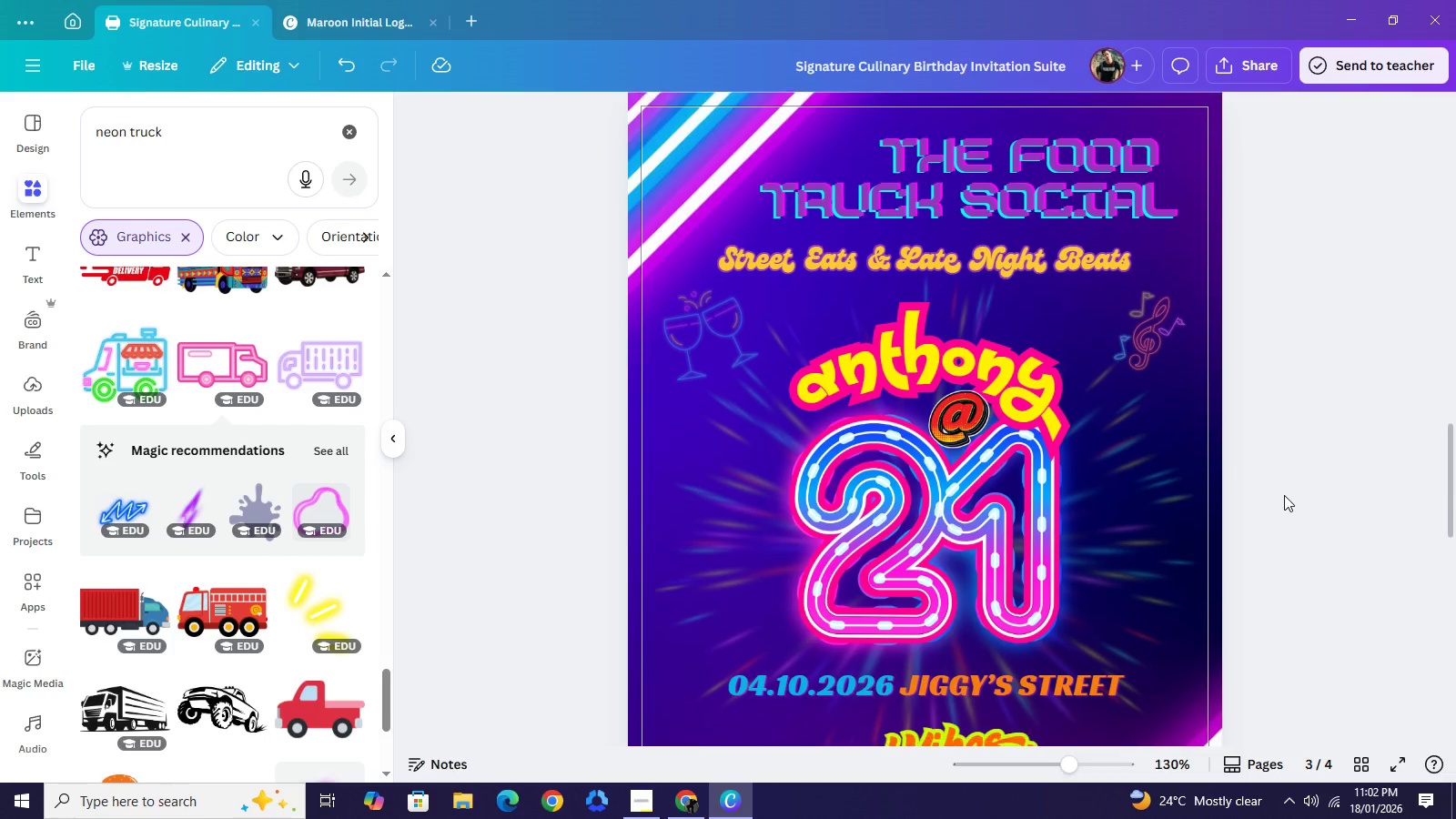 
scroll: coordinate [1284, 495], scroll_direction: down, amount: 3.0
 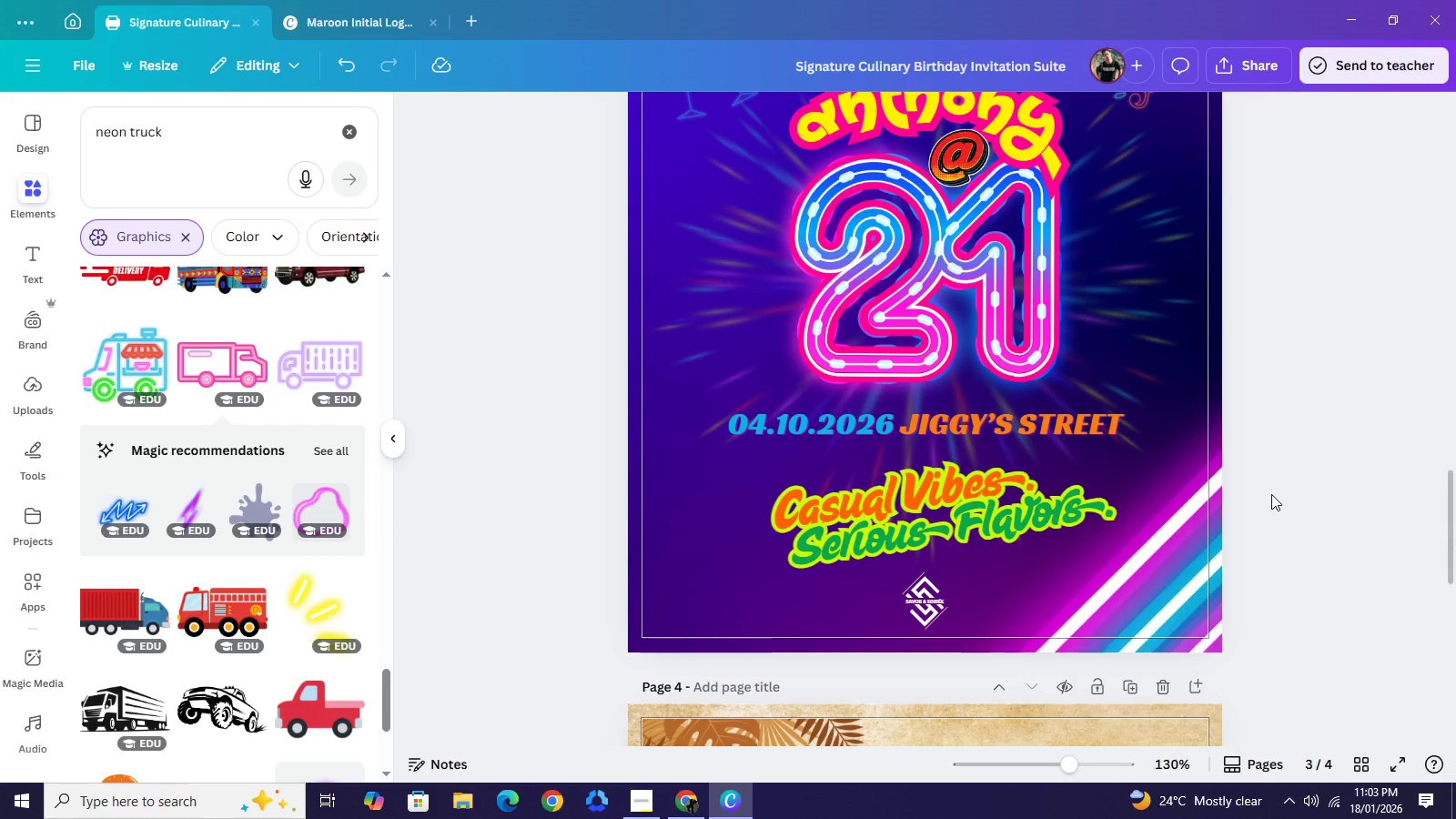 
left_click([1306, 468])
 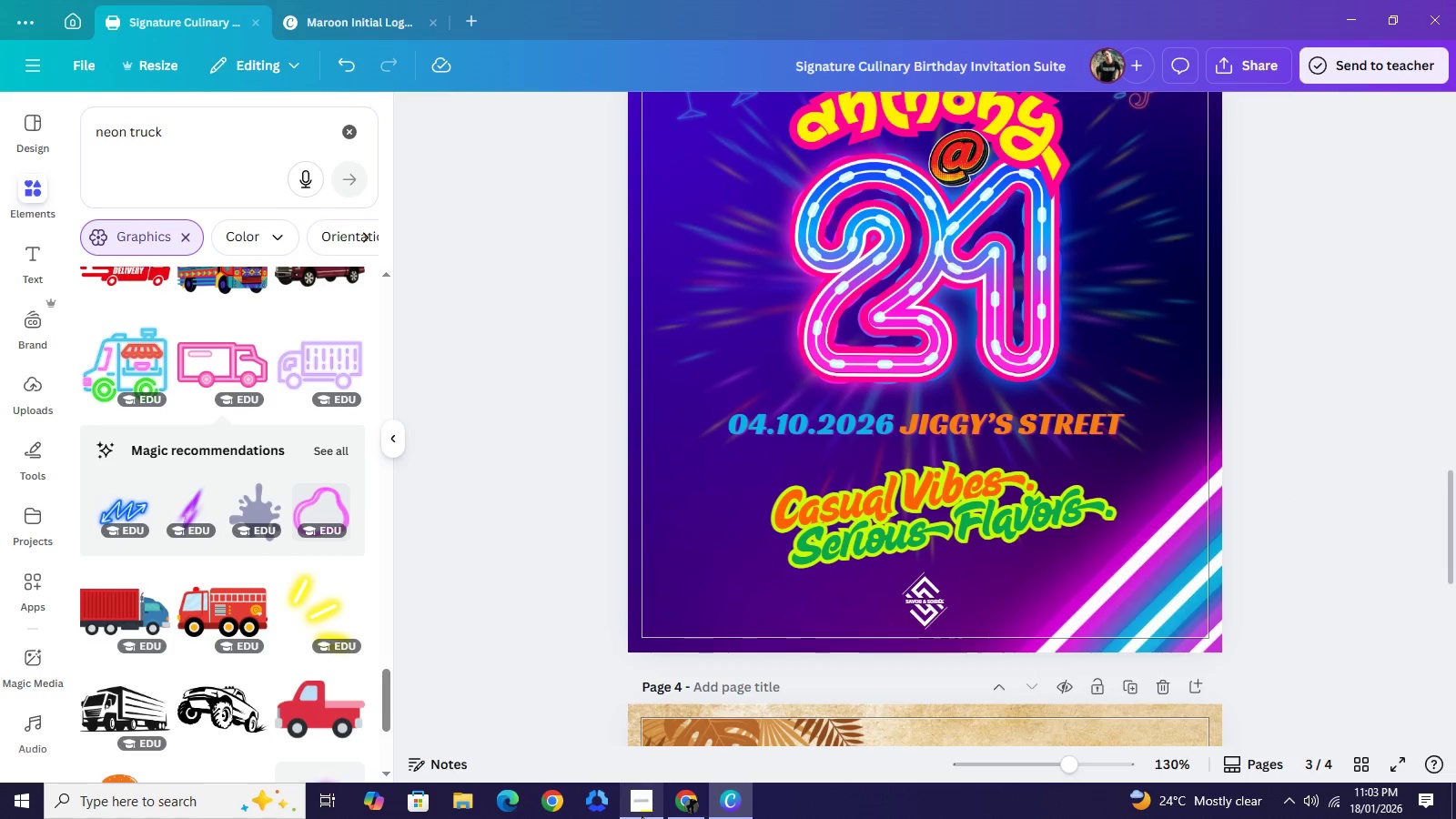 
left_click([639, 815])